 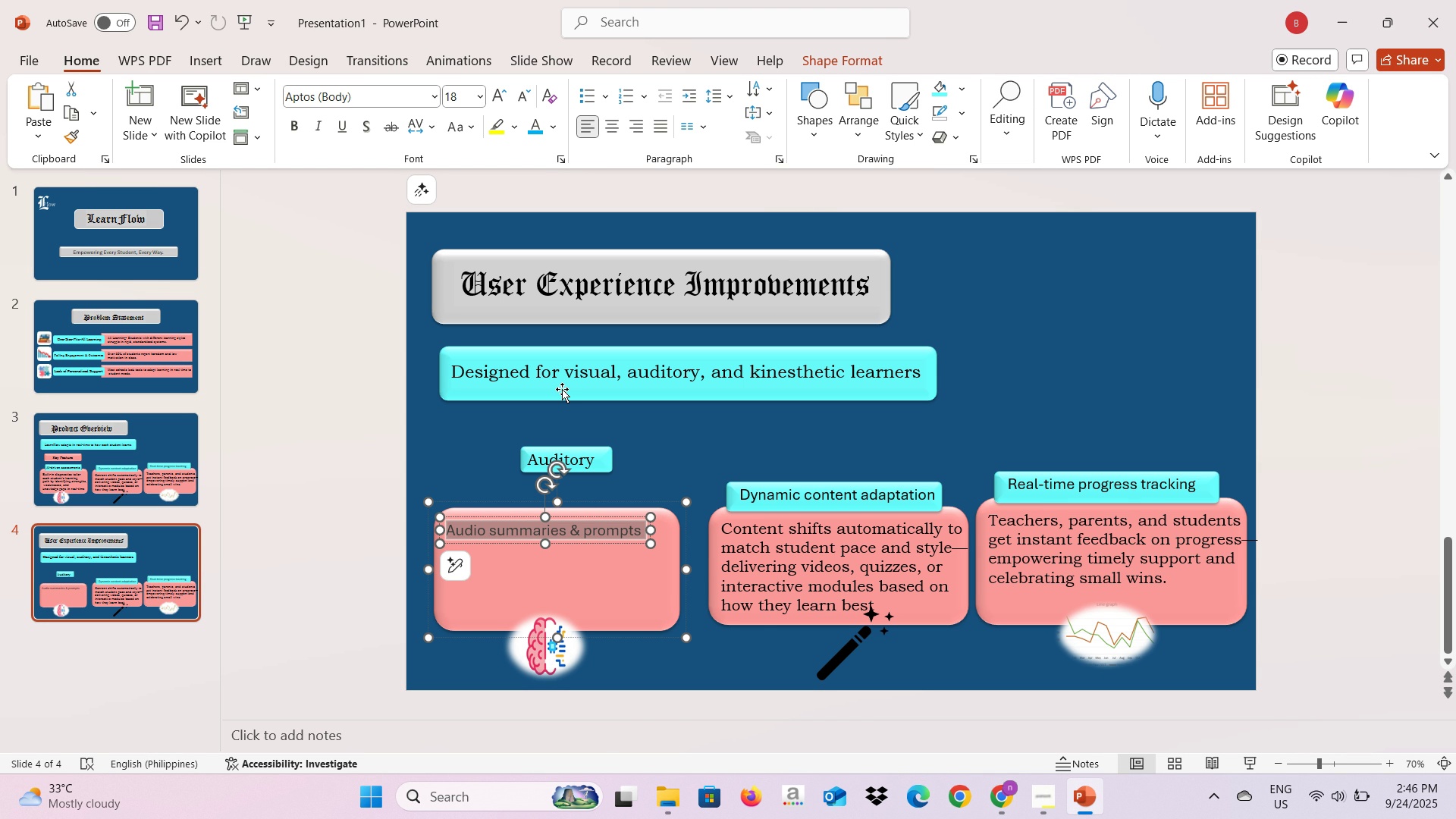 
key(Alt+AltLeft)
 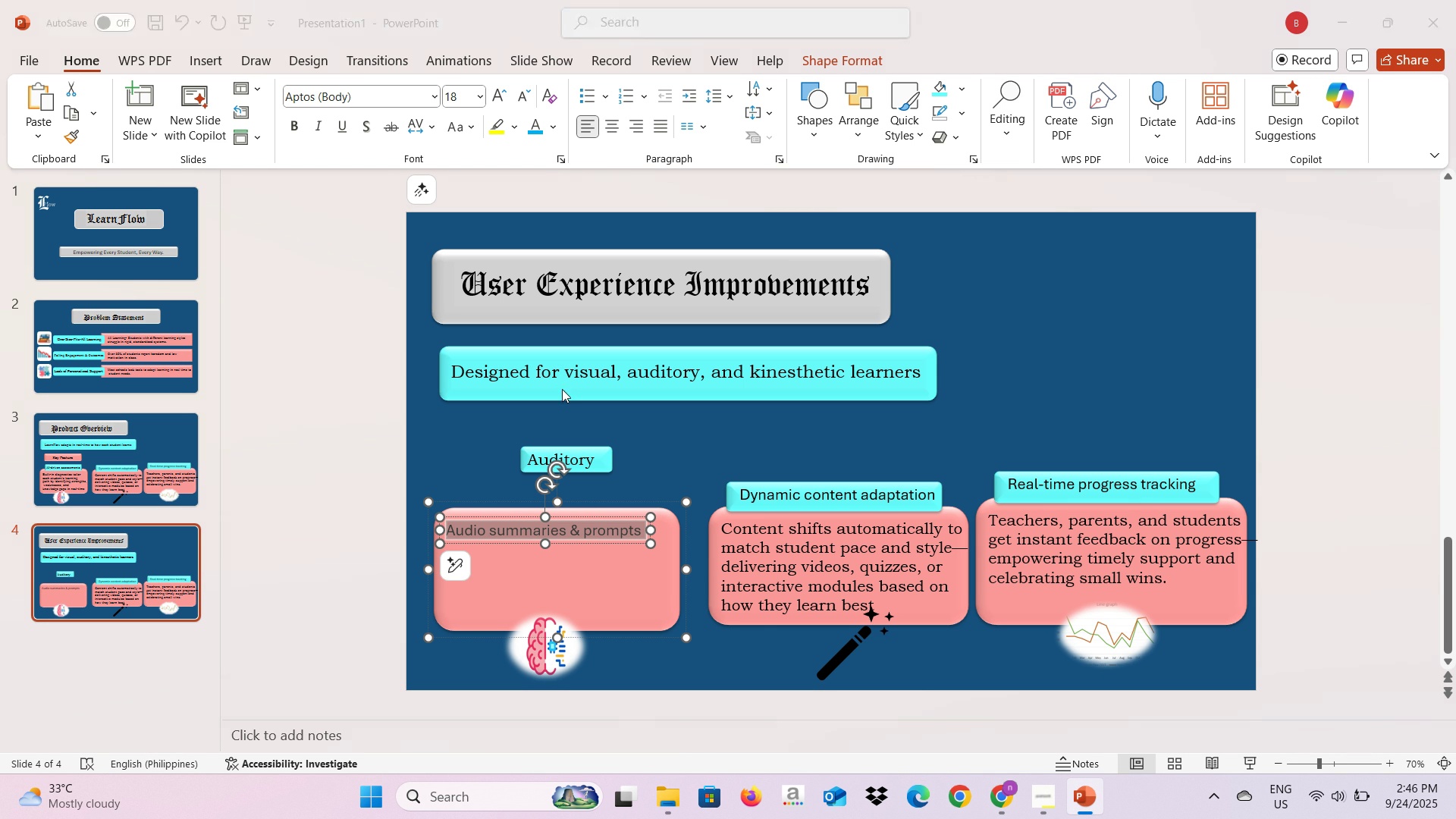 
key(Alt+Tab)
 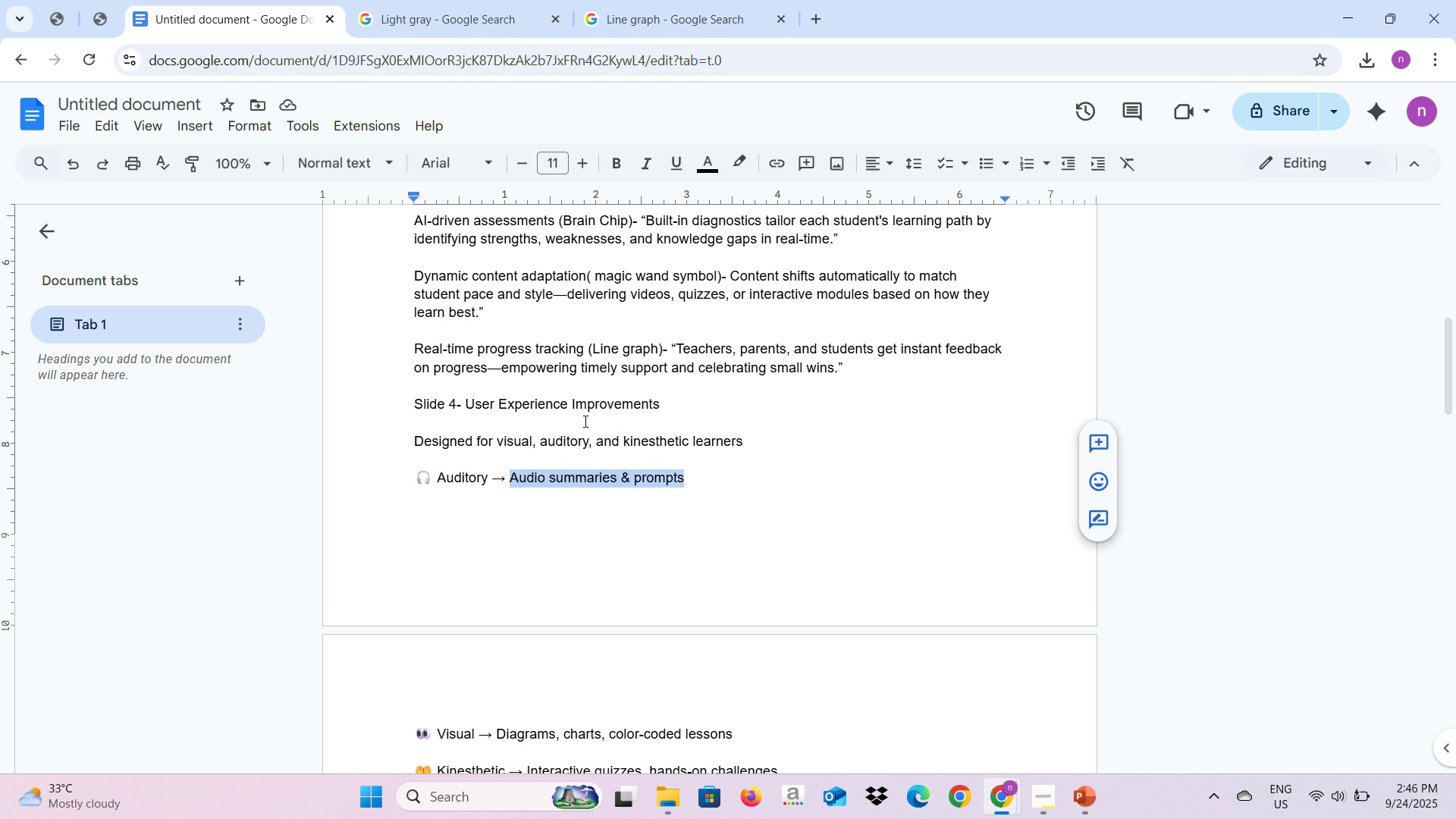 
key(Alt+AltLeft)
 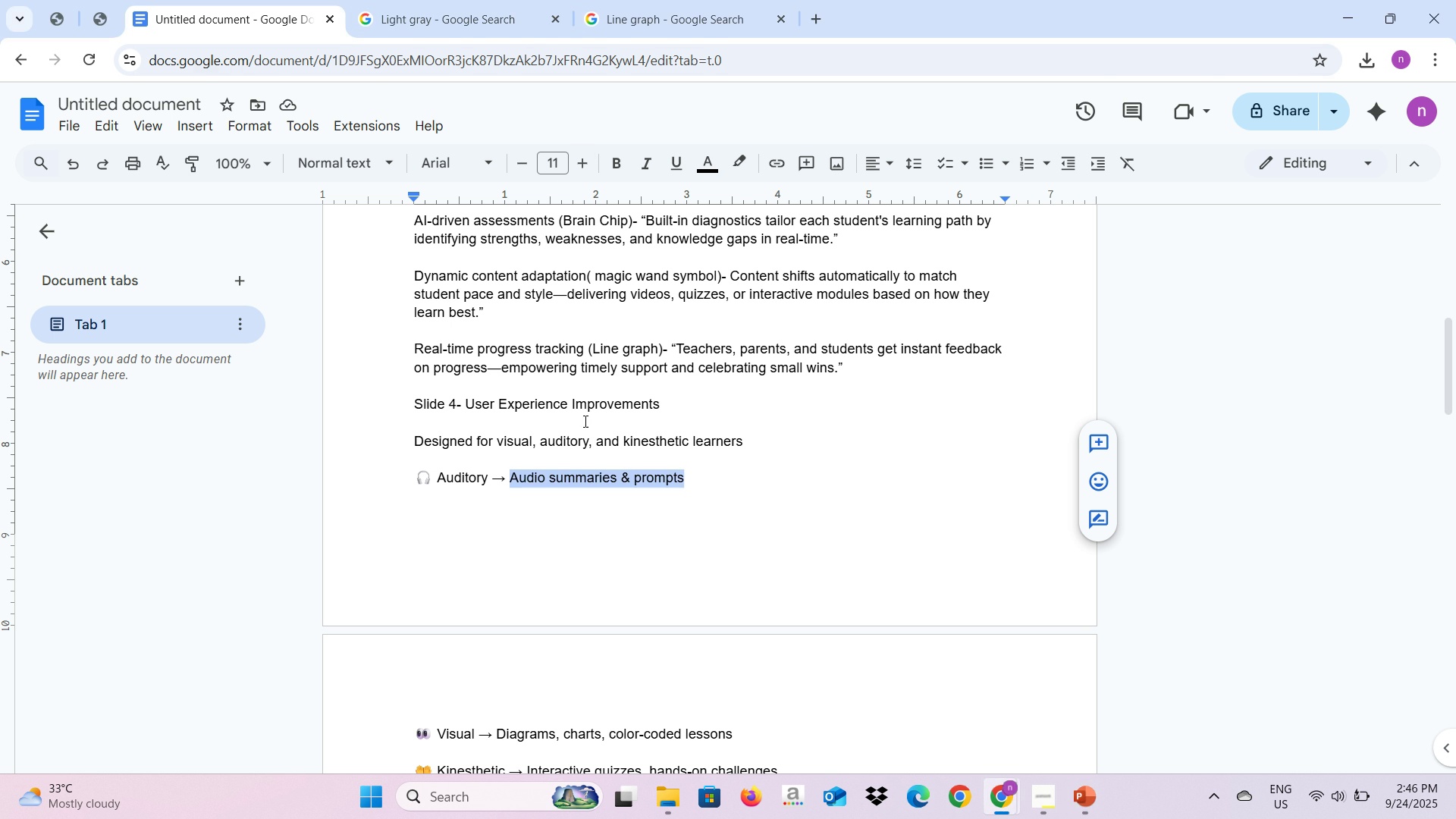 
key(Alt+Tab)
 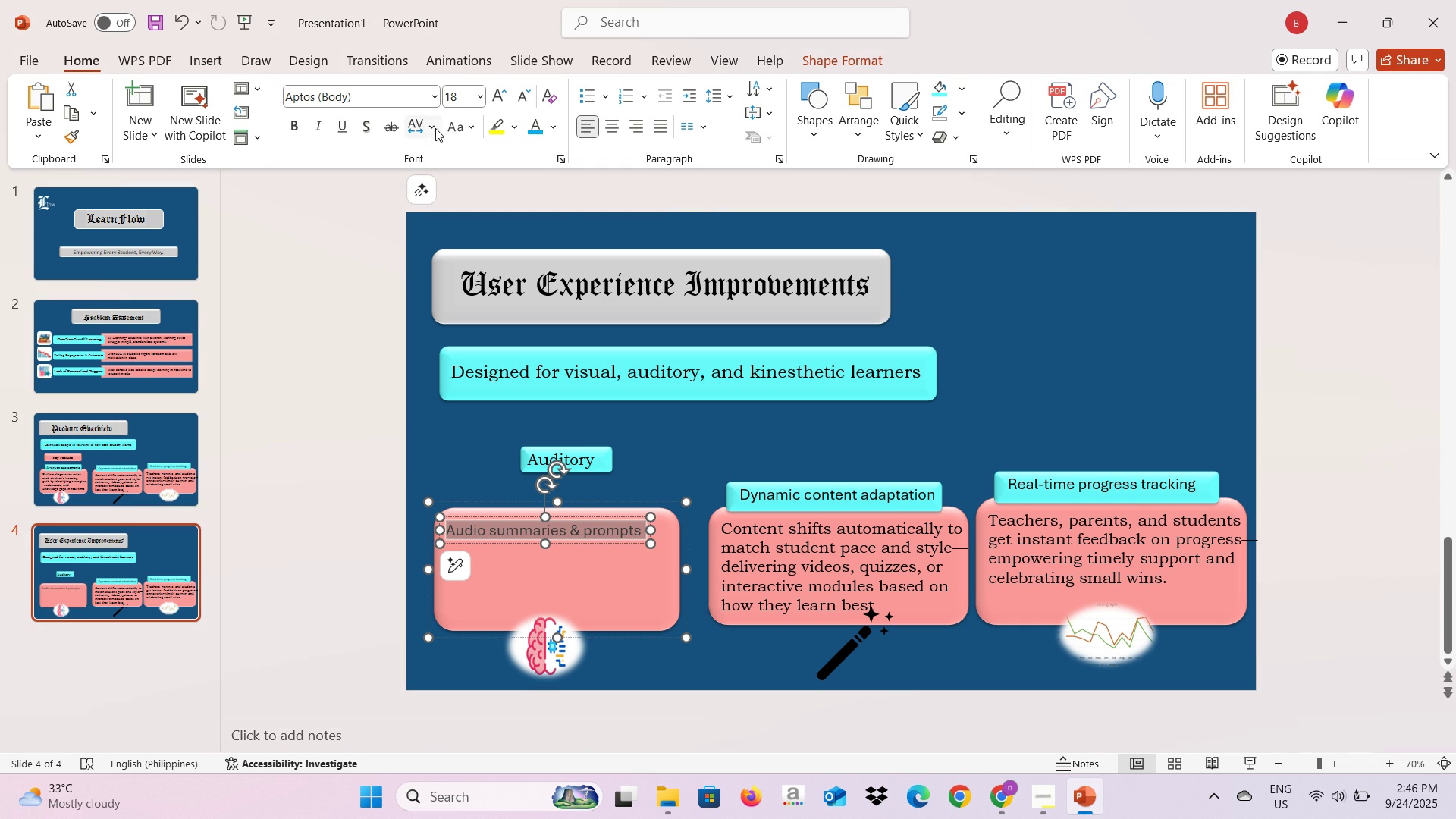 
left_click([436, 106])
 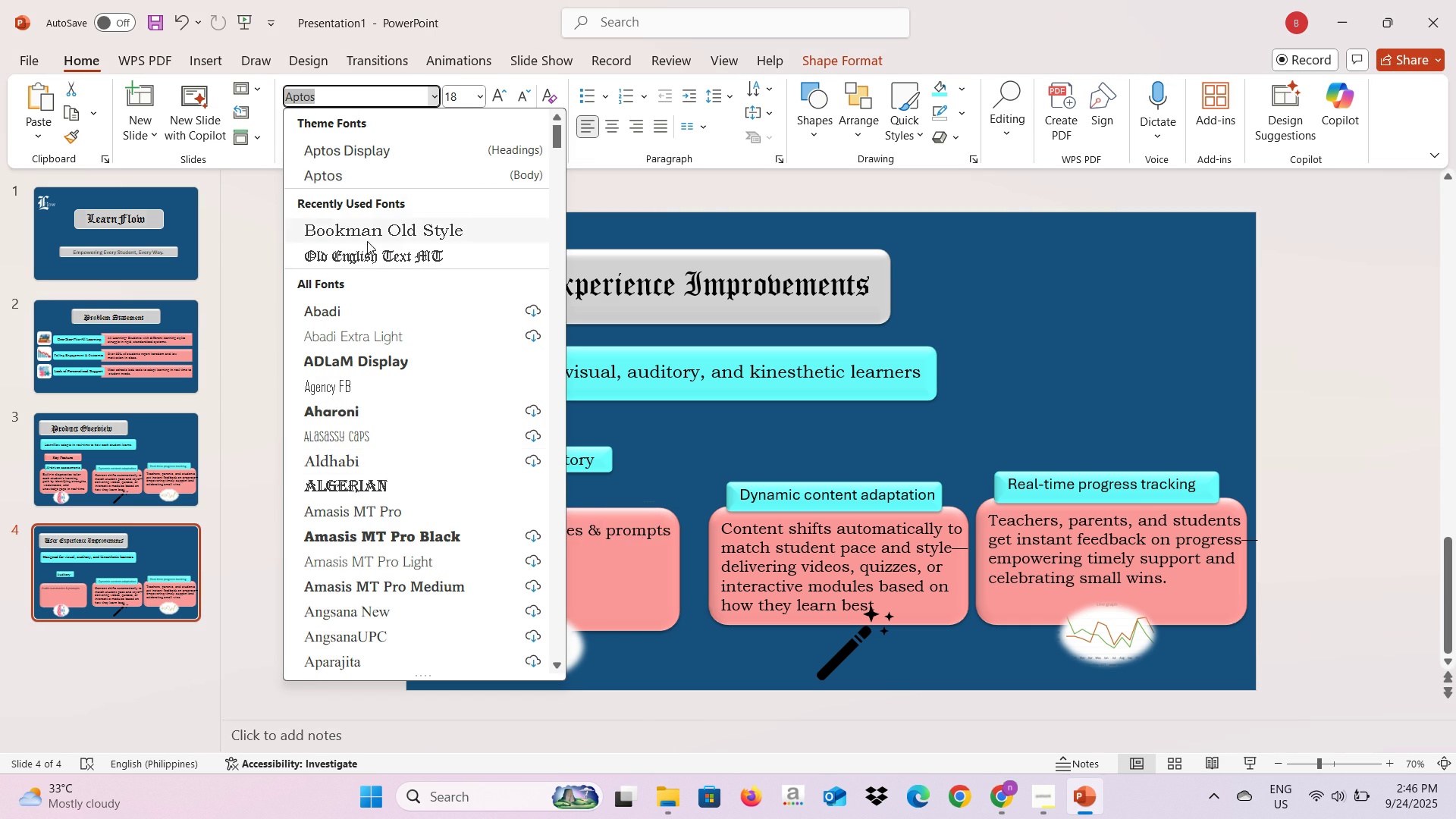 
left_click([371, 234])
 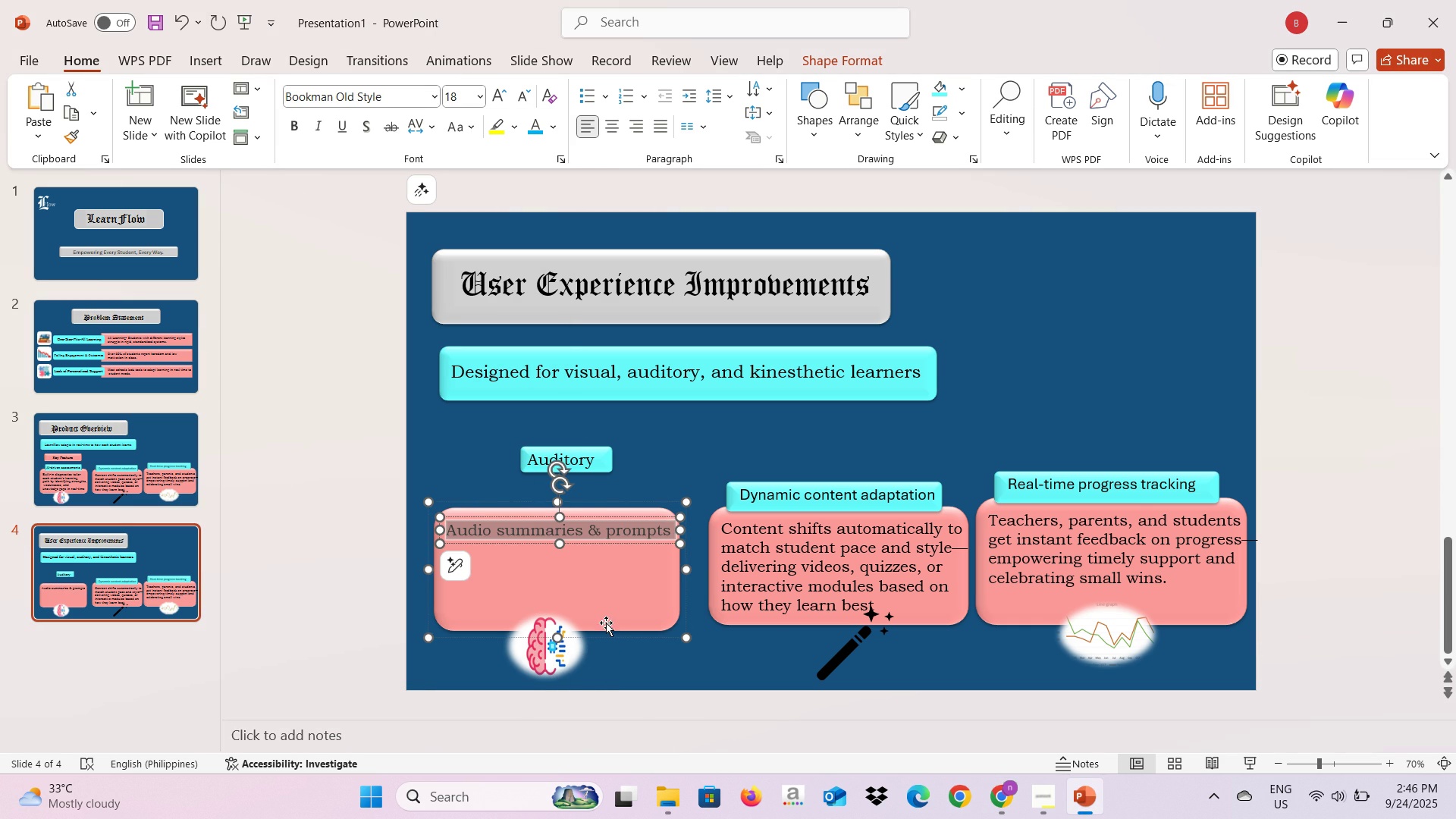 
left_click([606, 623])